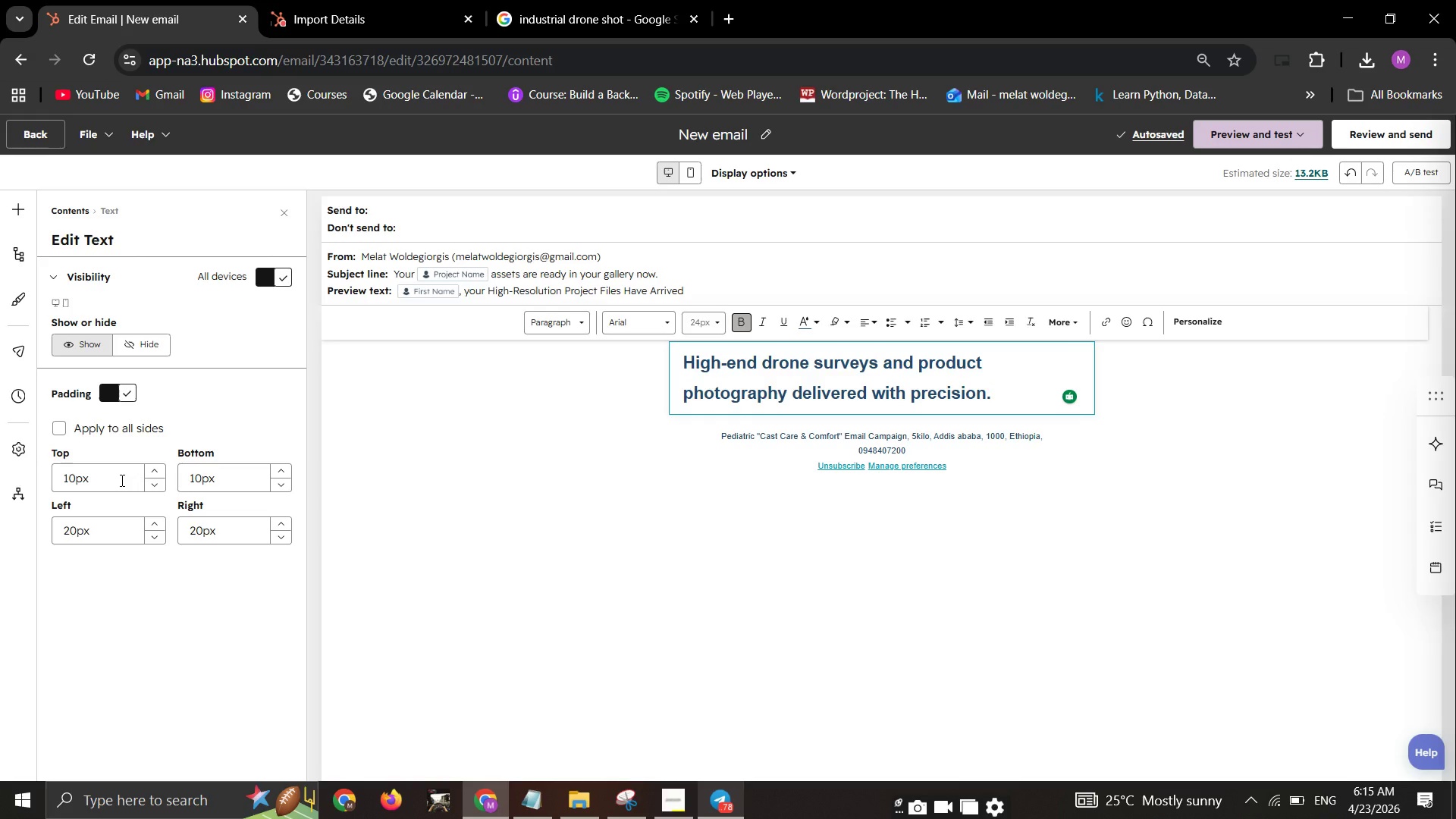 
key(Enter)
 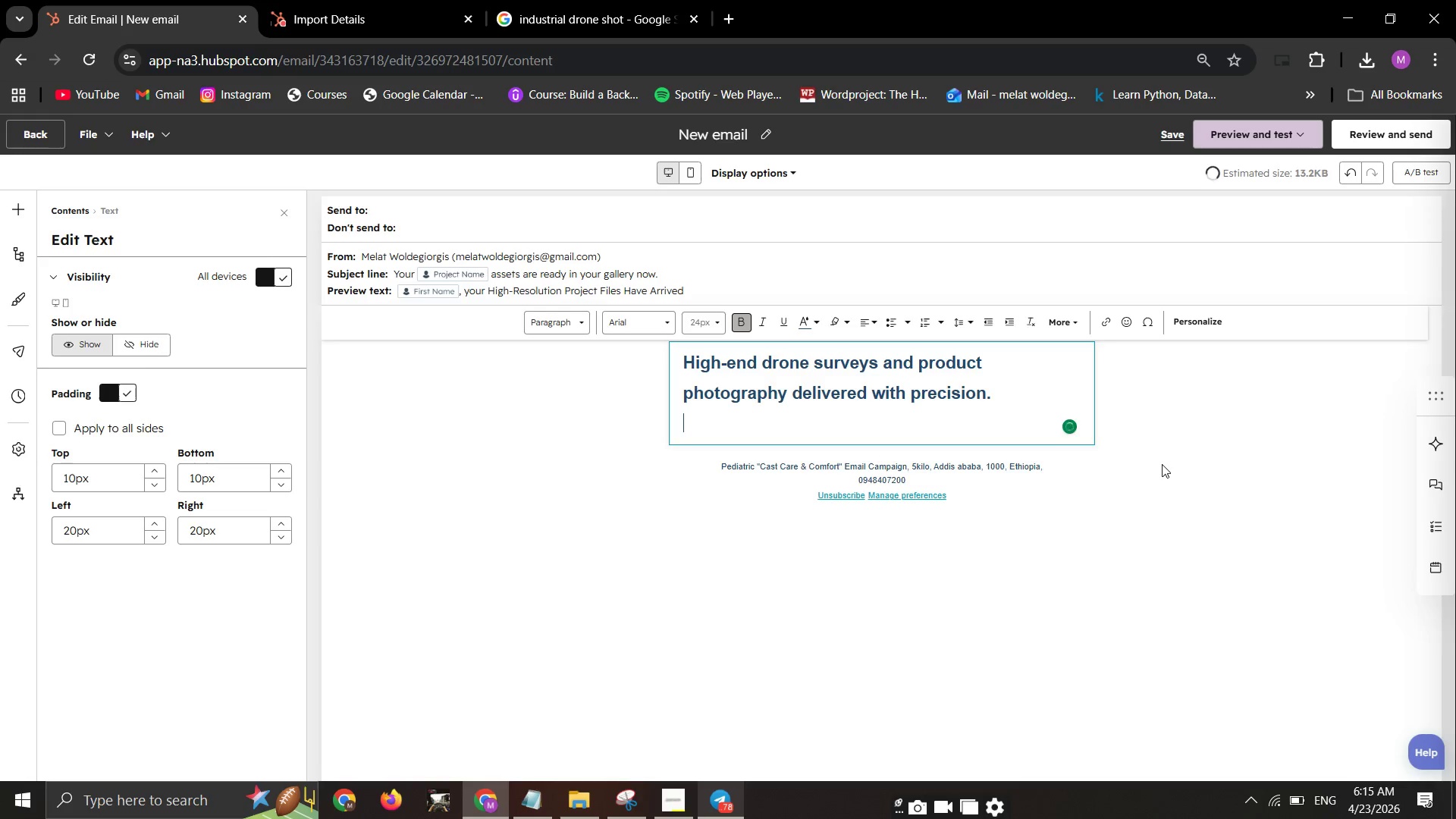 
key(Enter)
 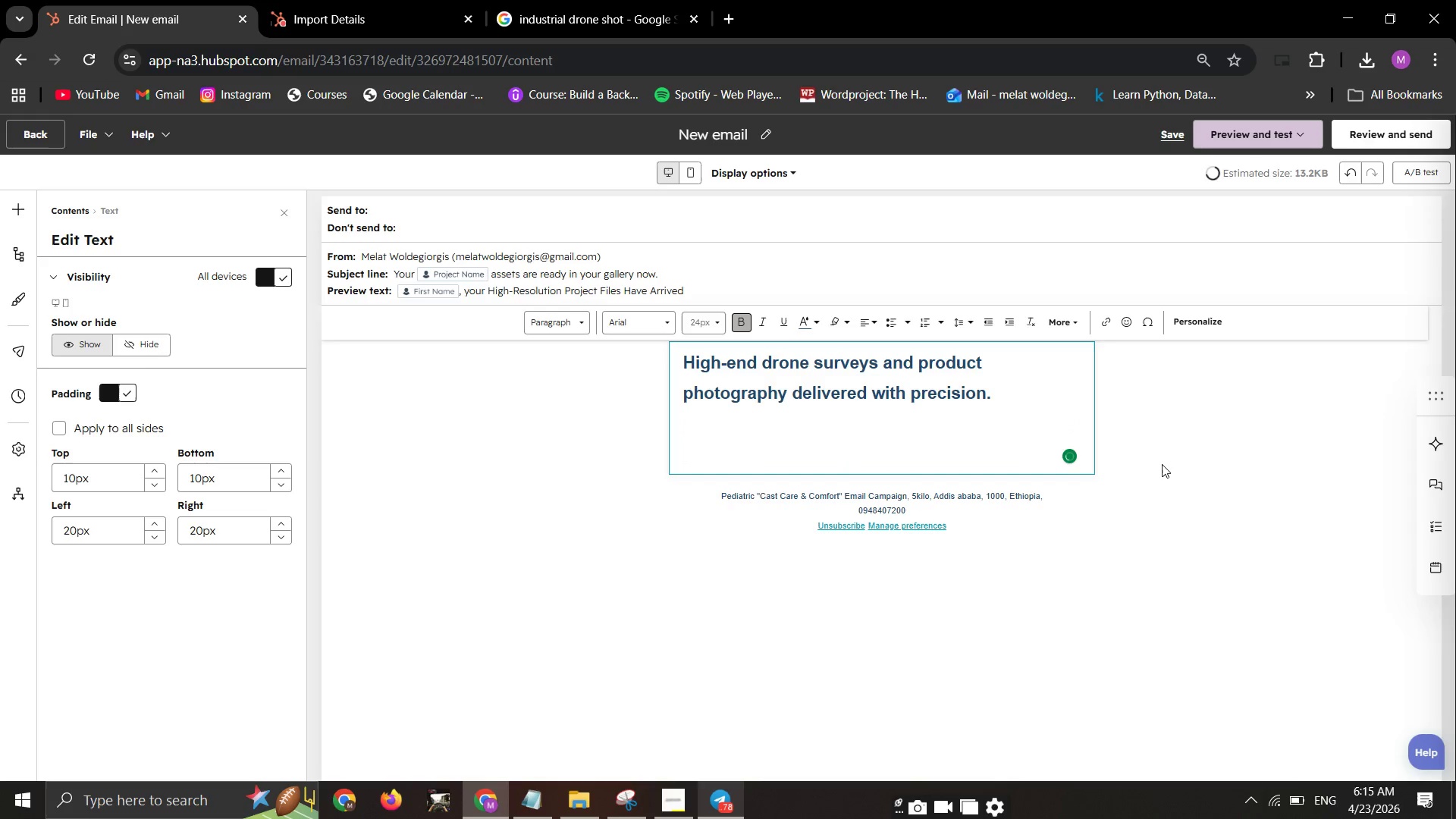 
key(Control+B)
 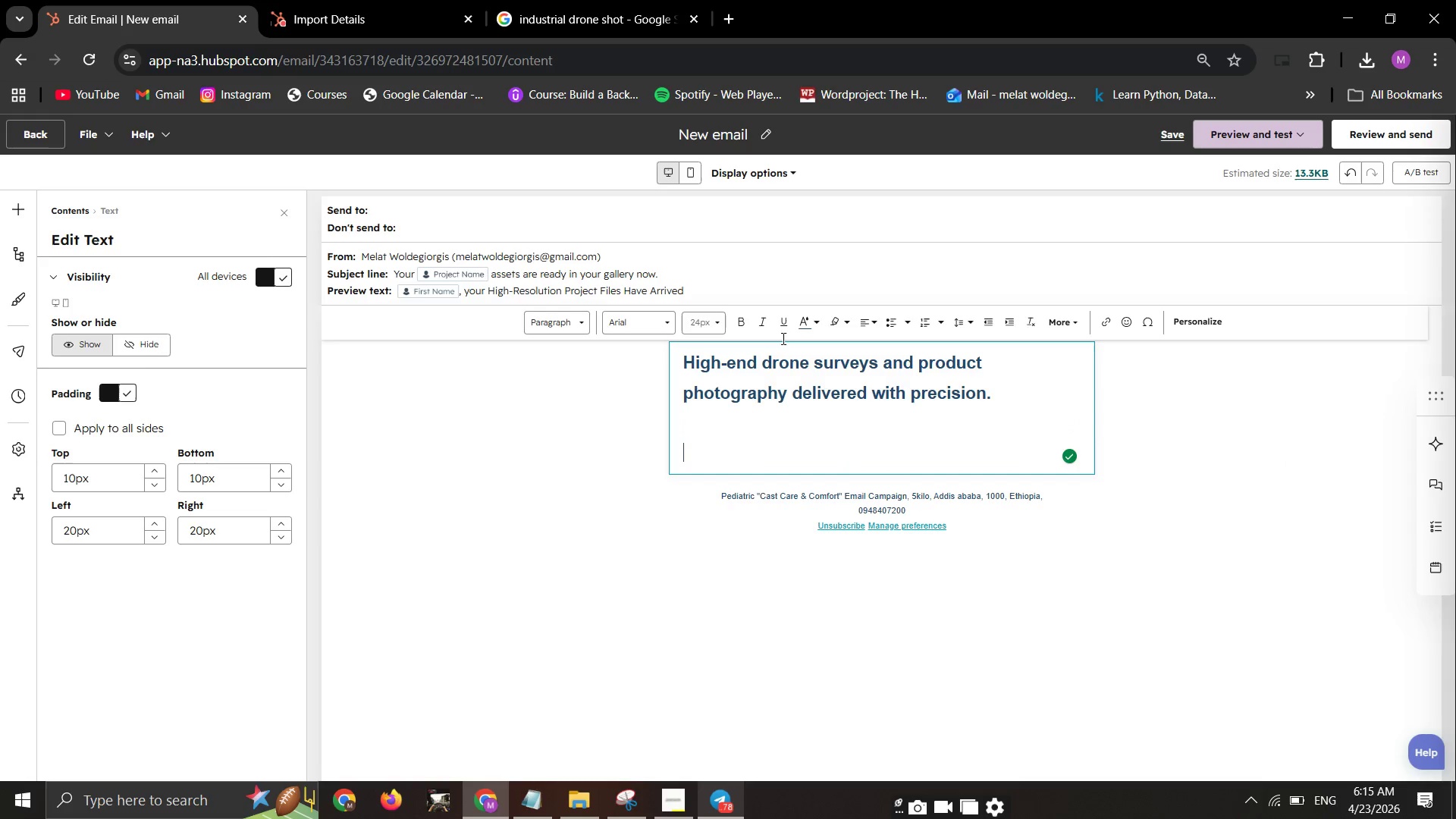 
left_click([692, 322])
 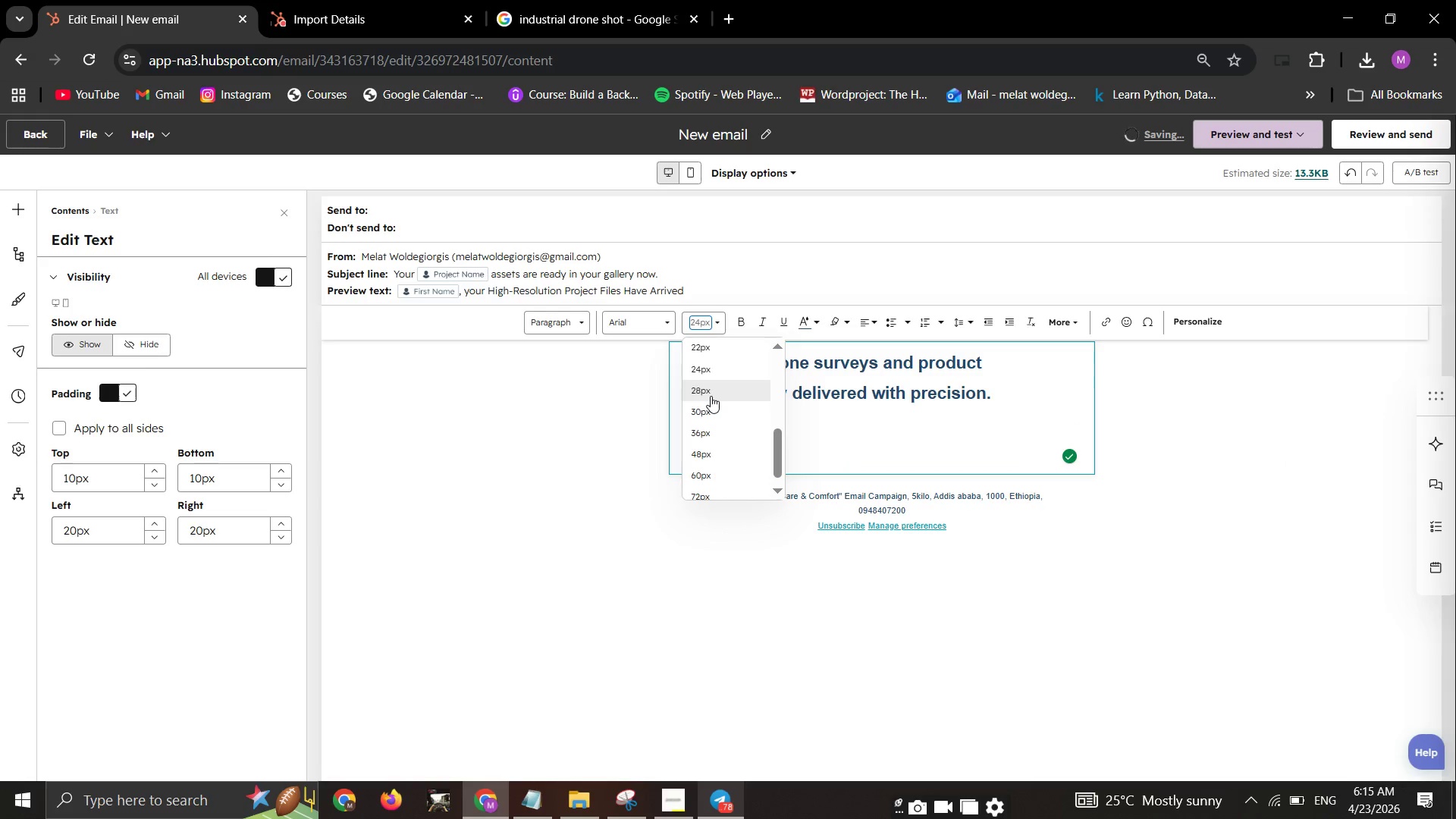 
scroll: coordinate [711, 396], scroll_direction: up, amount: 1.0
 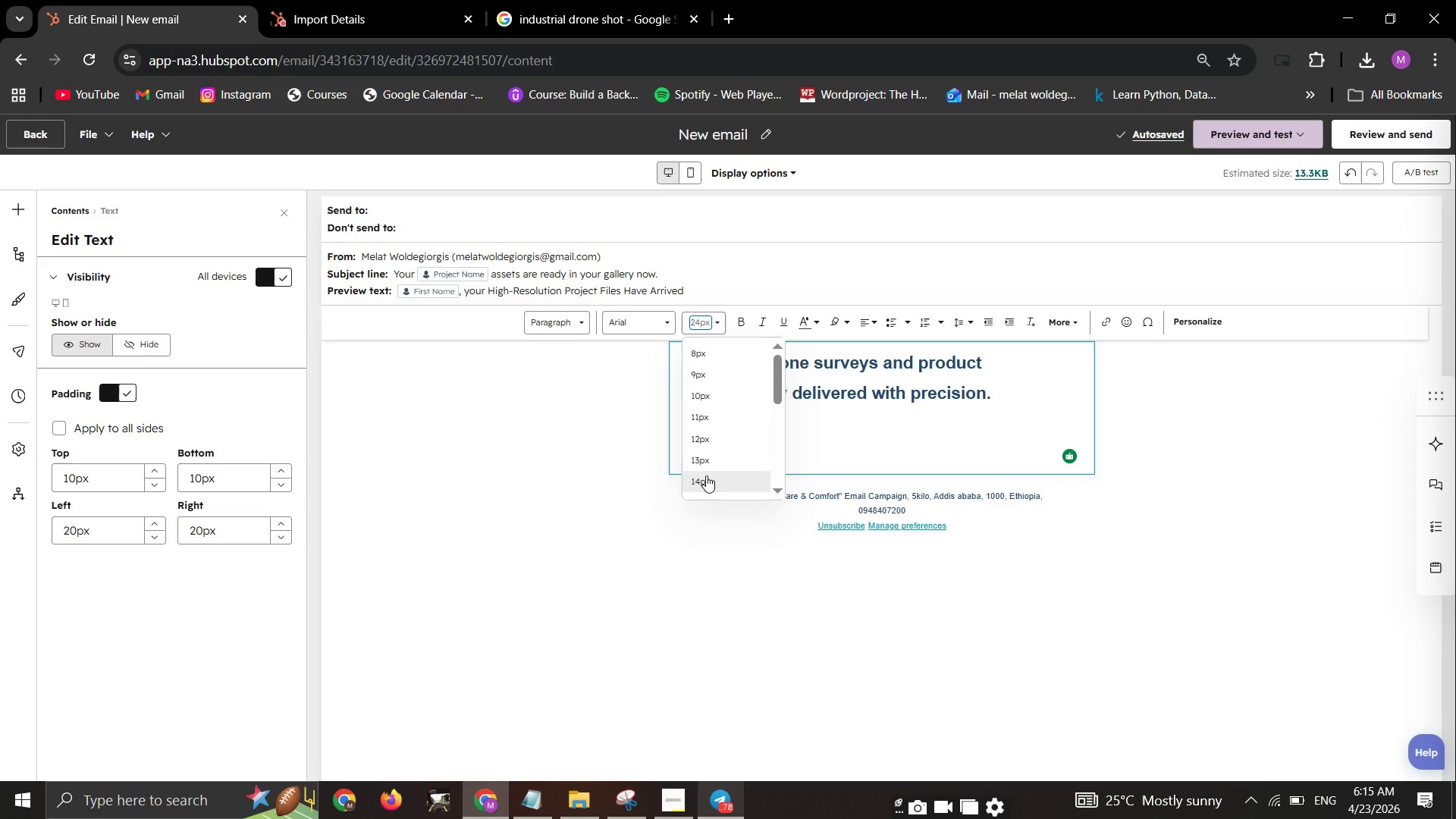 
scroll: coordinate [708, 475], scroll_direction: down, amount: 1.0
 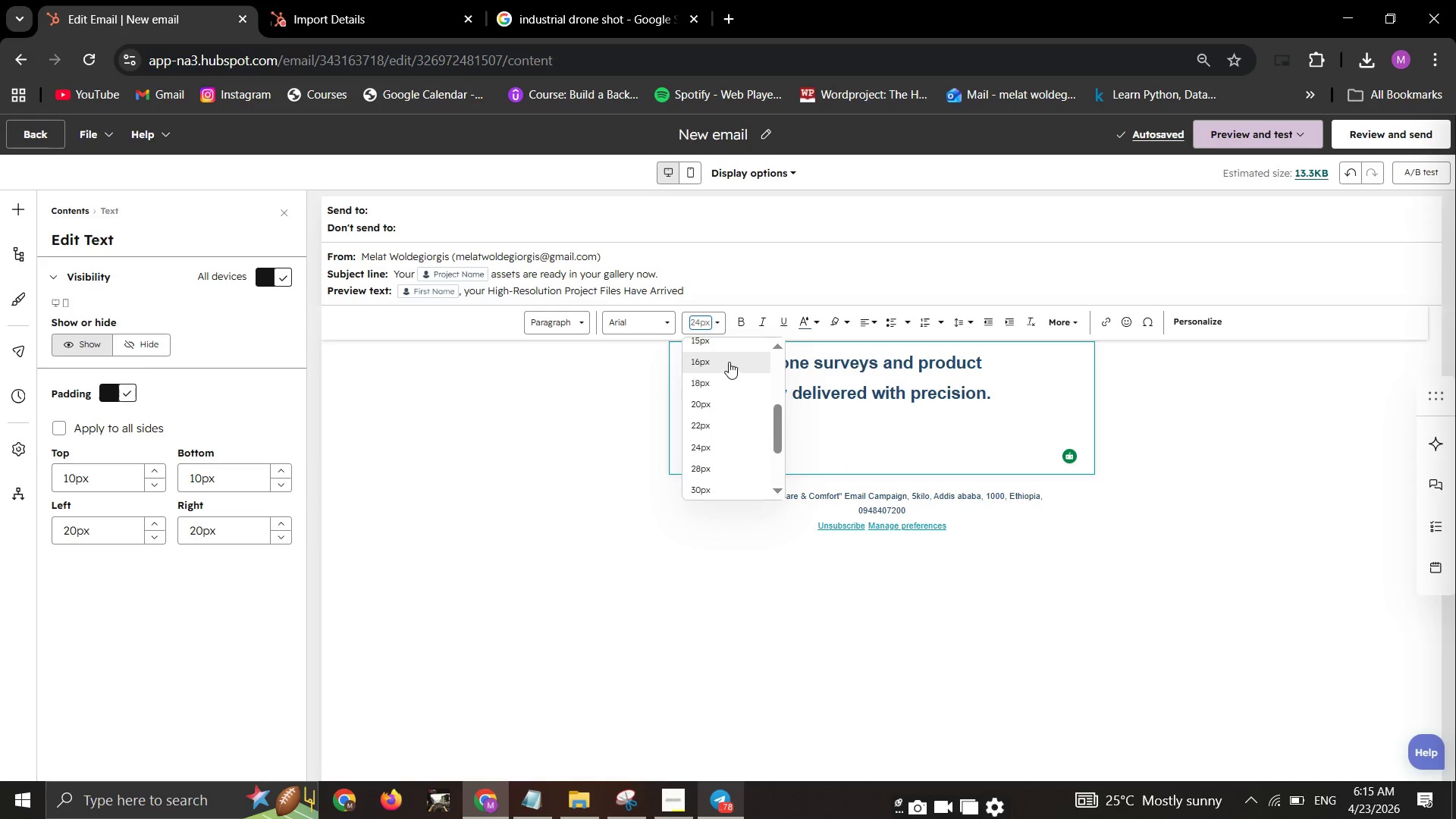 
left_click([729, 361])
 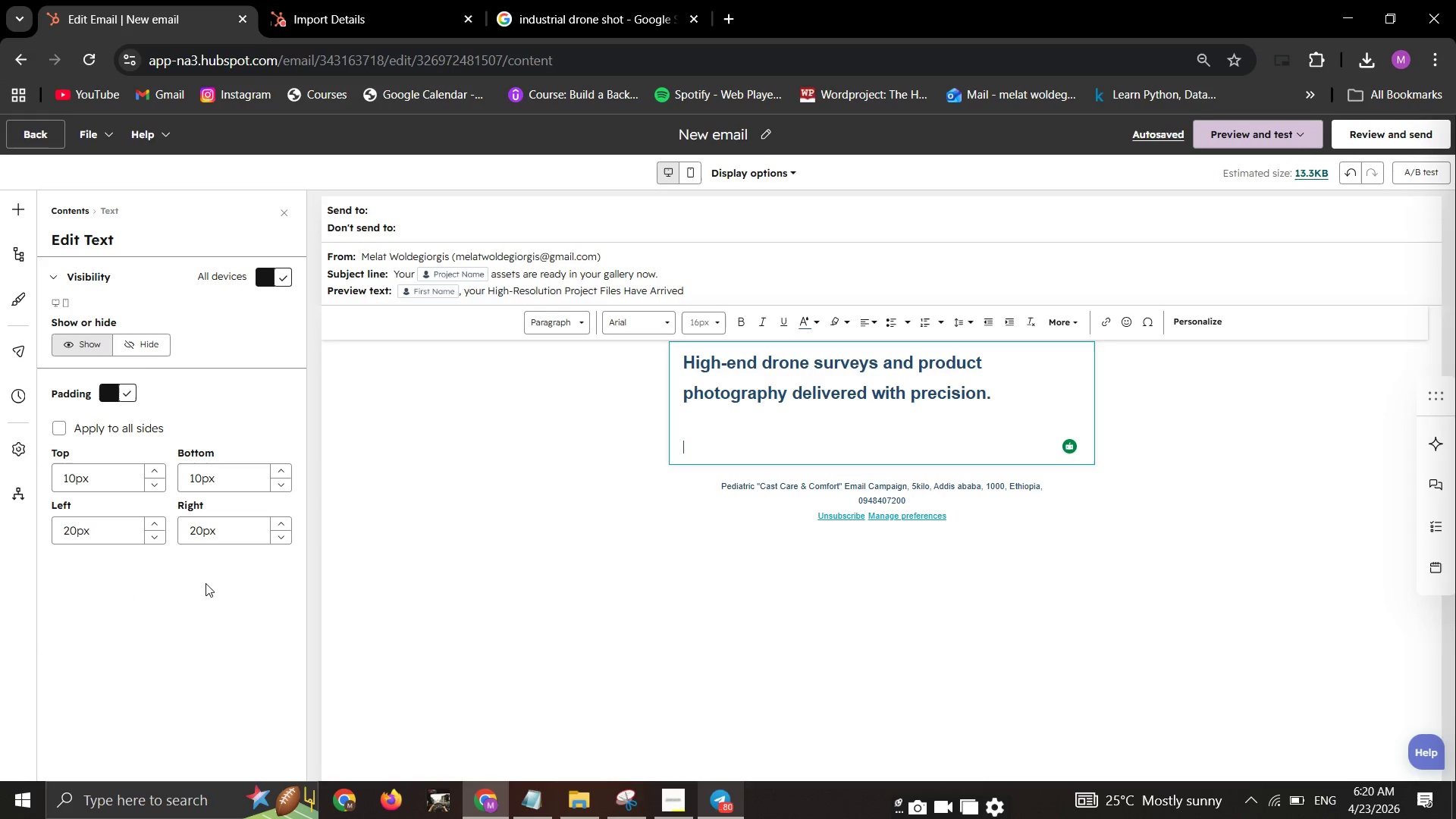 
wait(303.42)
 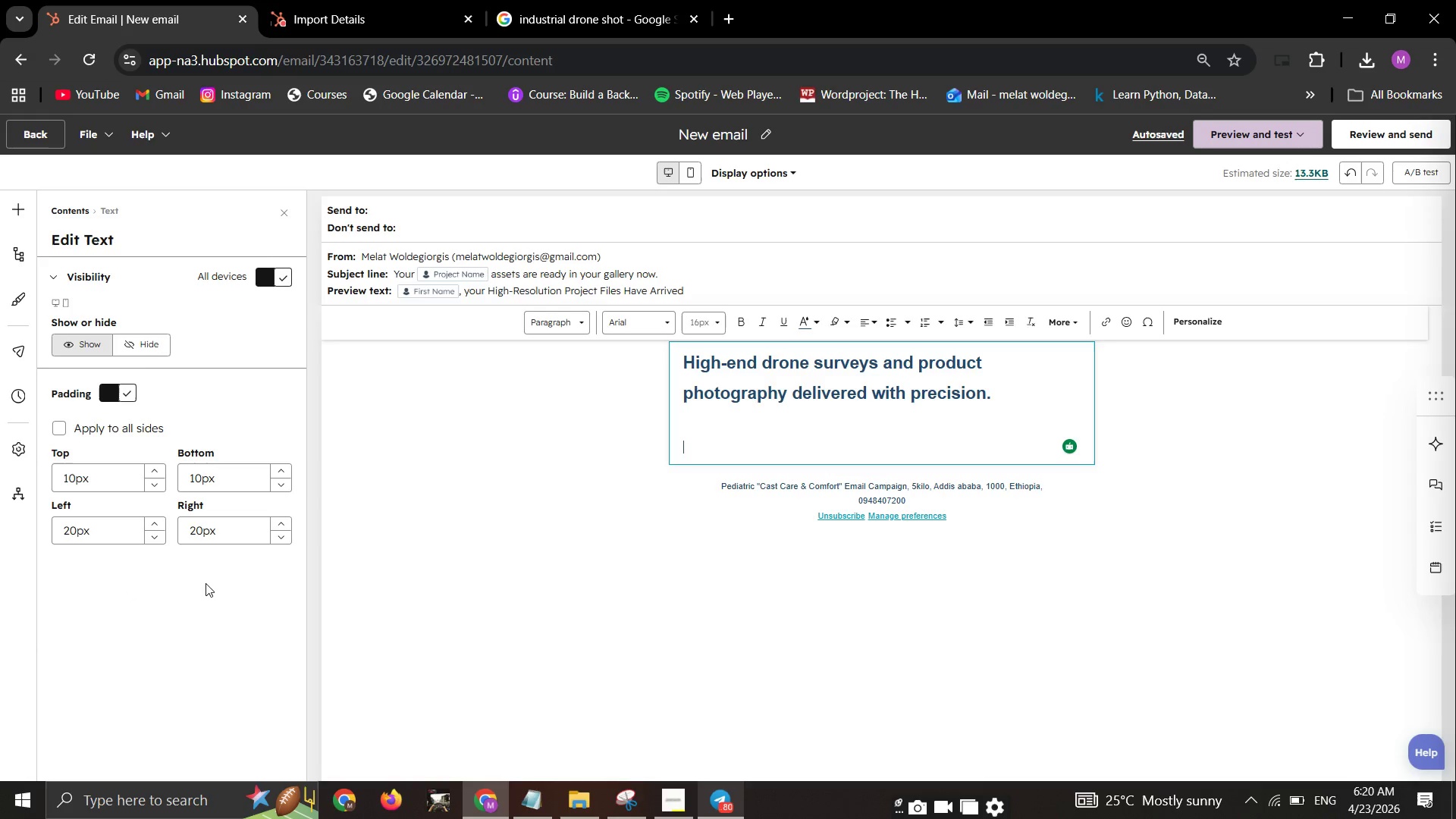 
left_click([679, 798])